 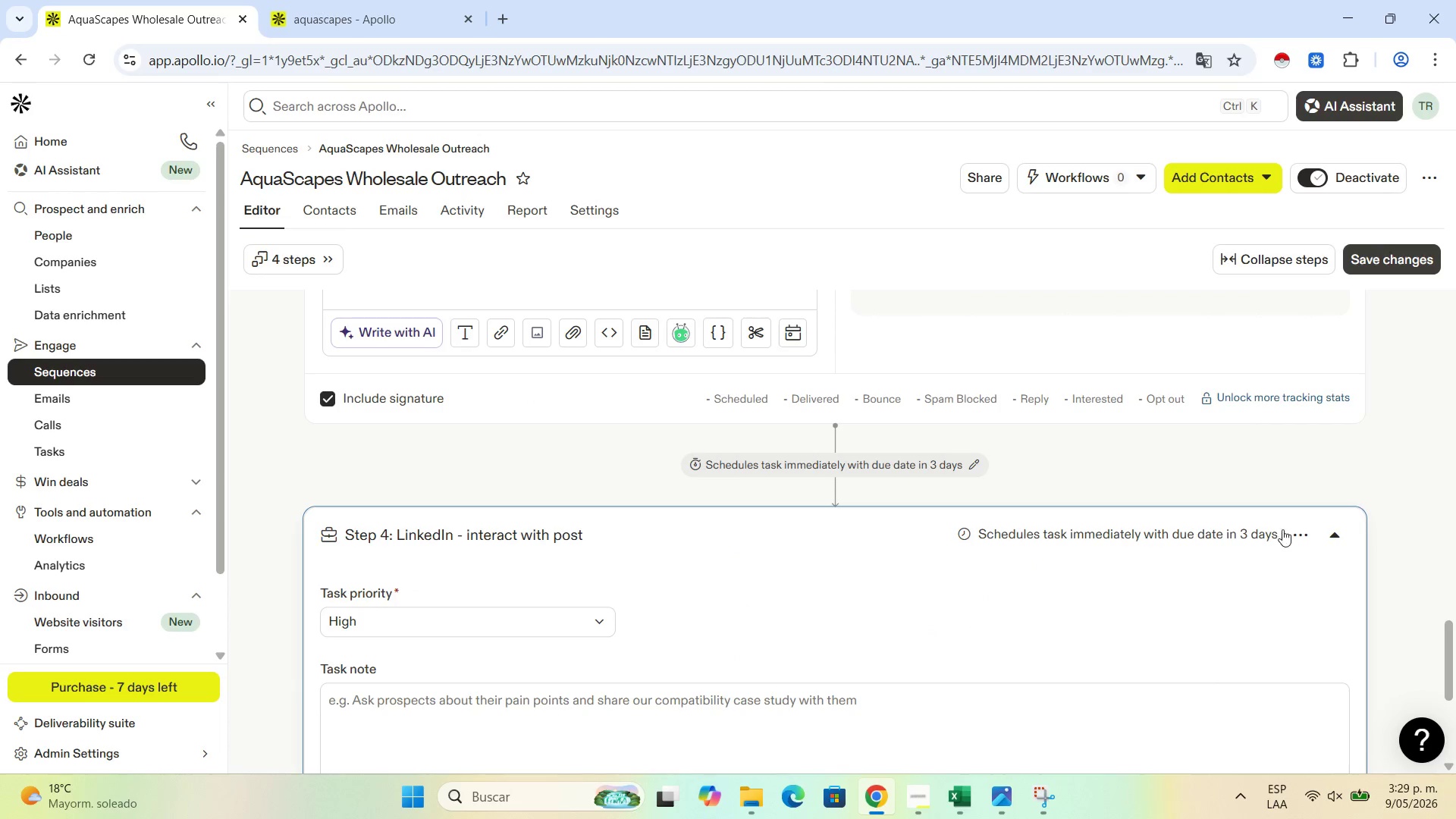 
left_click([1289, 524])
 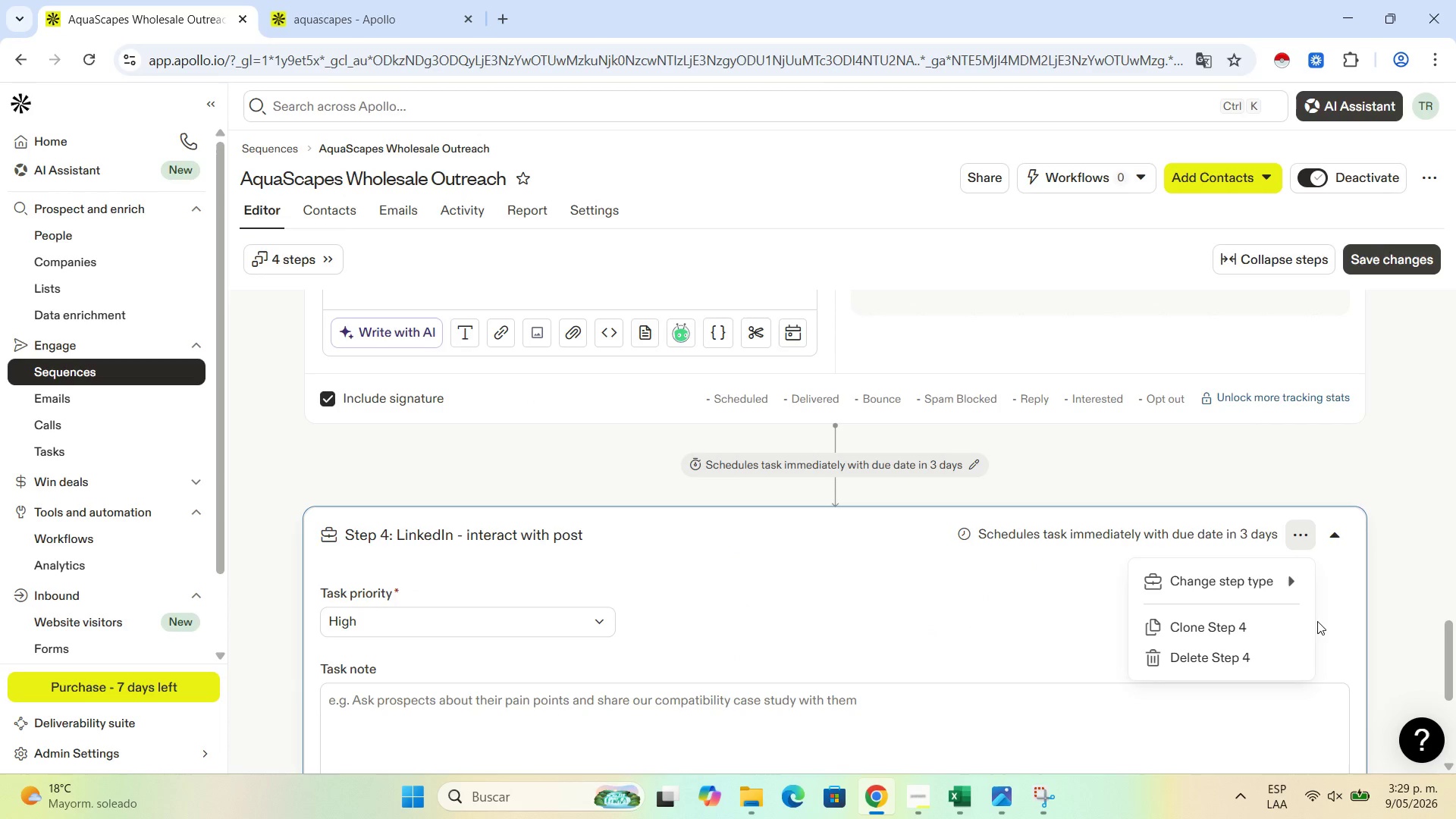 
left_click([1326, 614])
 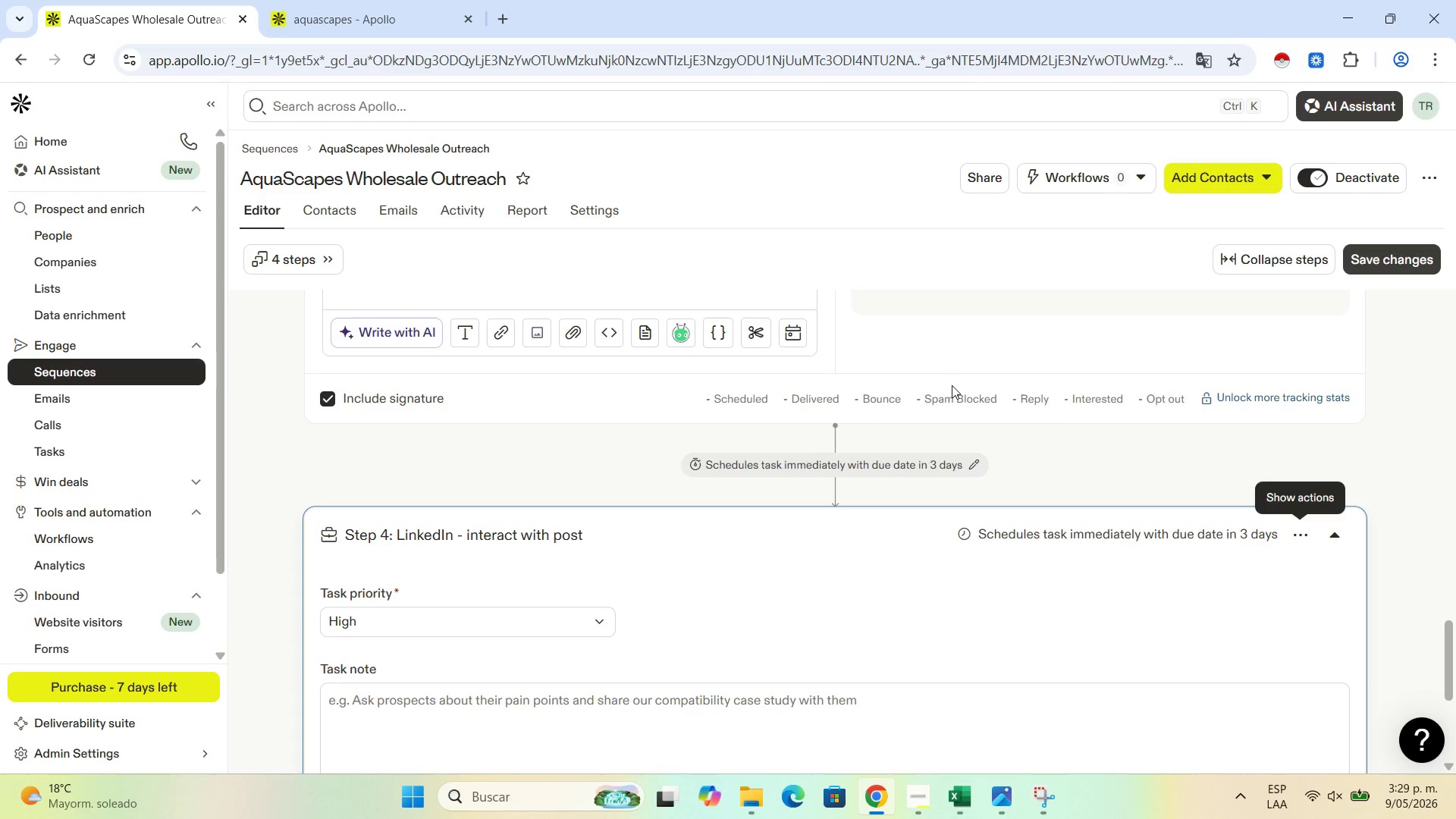 
wait(5.75)
 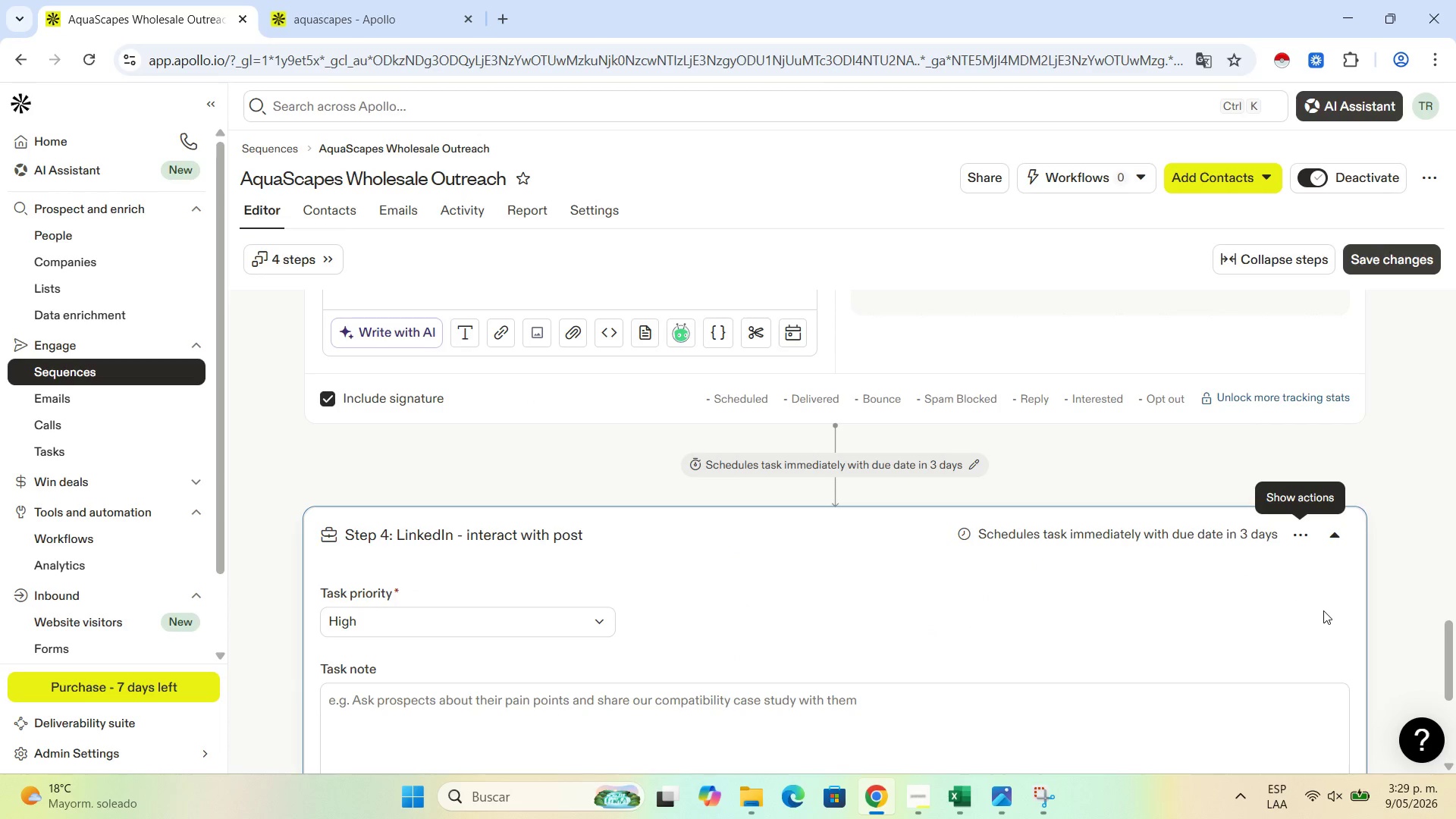 
scroll: coordinate [544, 546], scroll_direction: down, amount: 4.0
 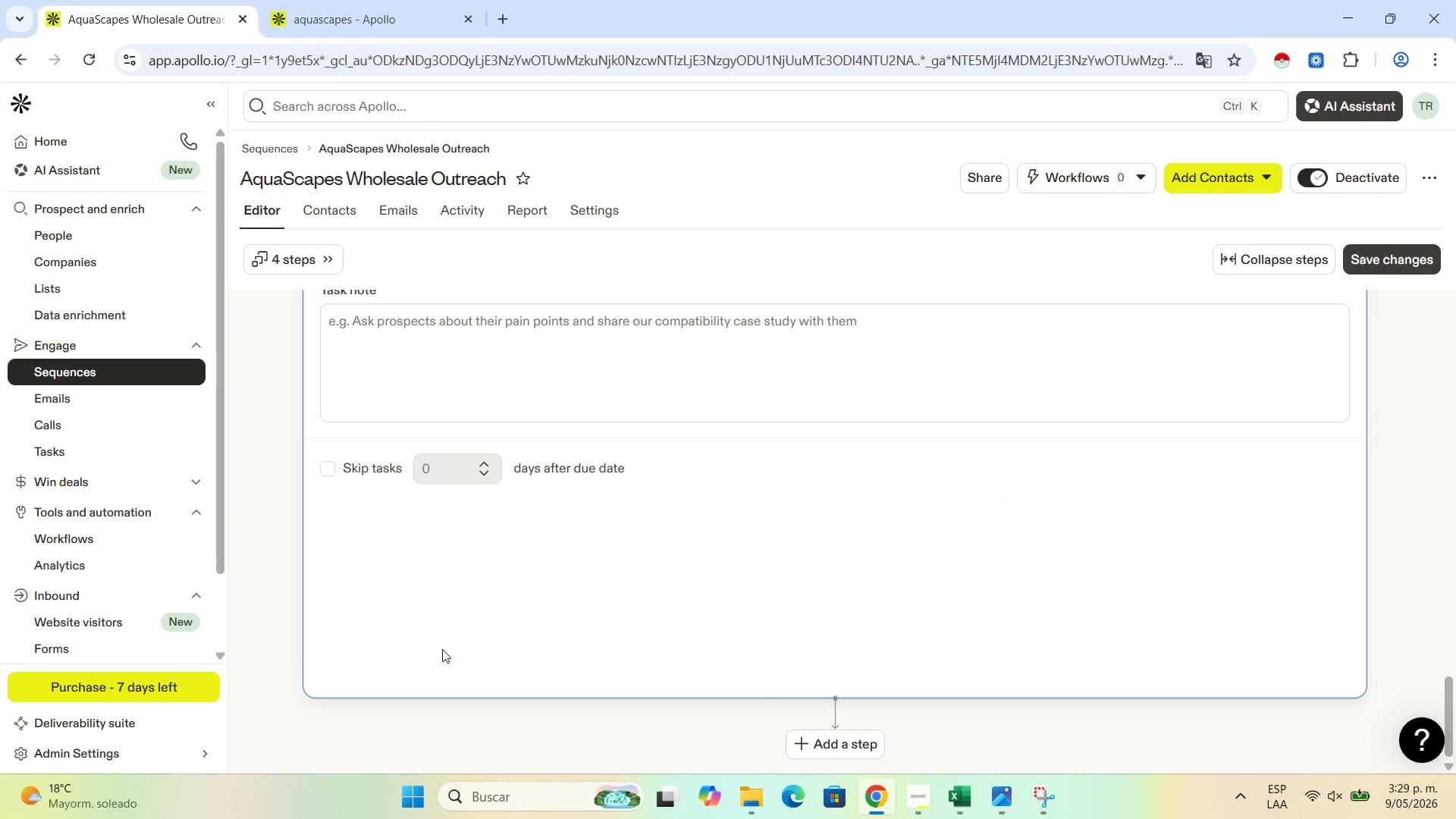 
left_click_drag(start_coordinate=[335, 682], to_coordinate=[350, 521])
 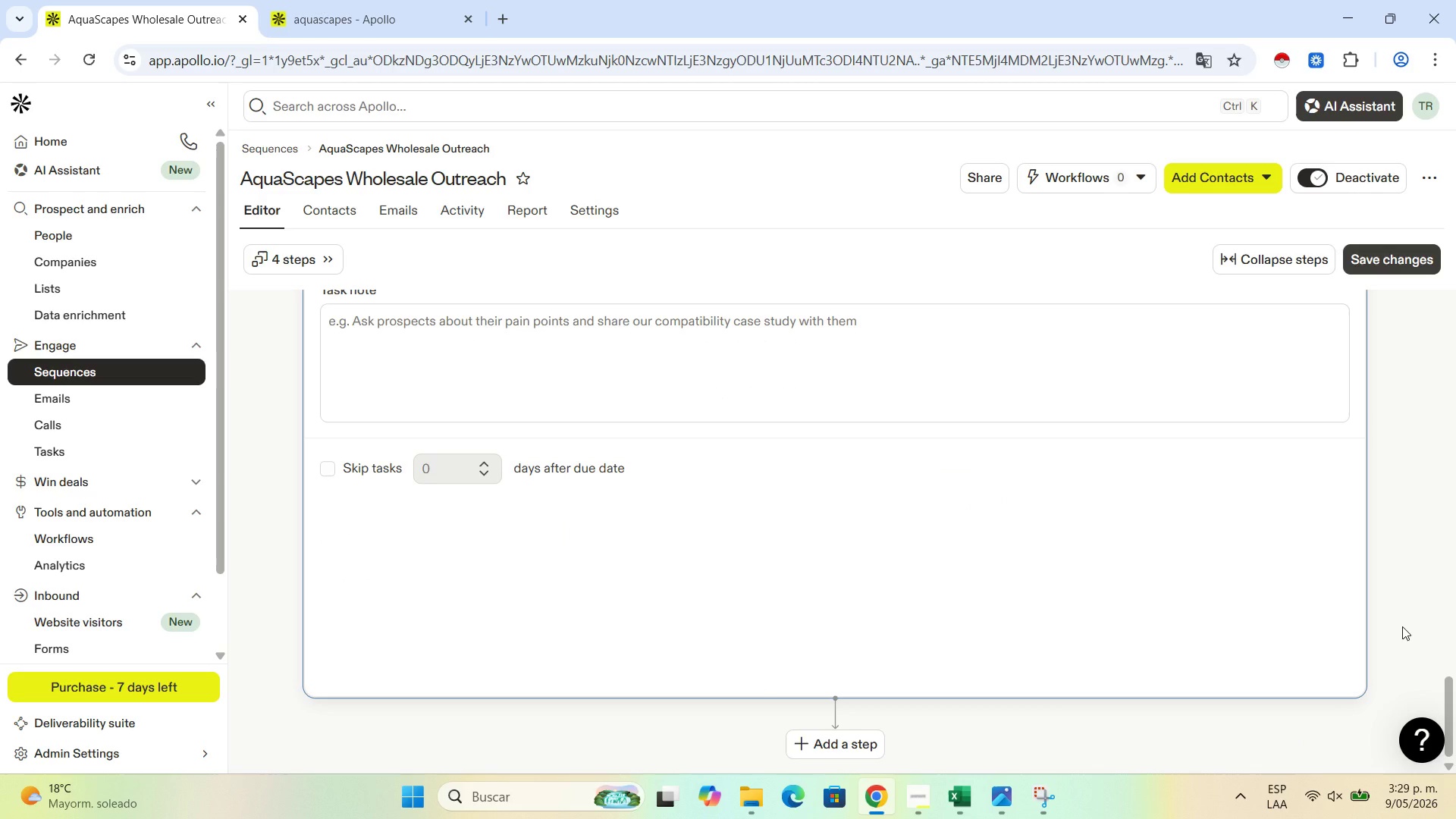 
left_click([1402, 626])
 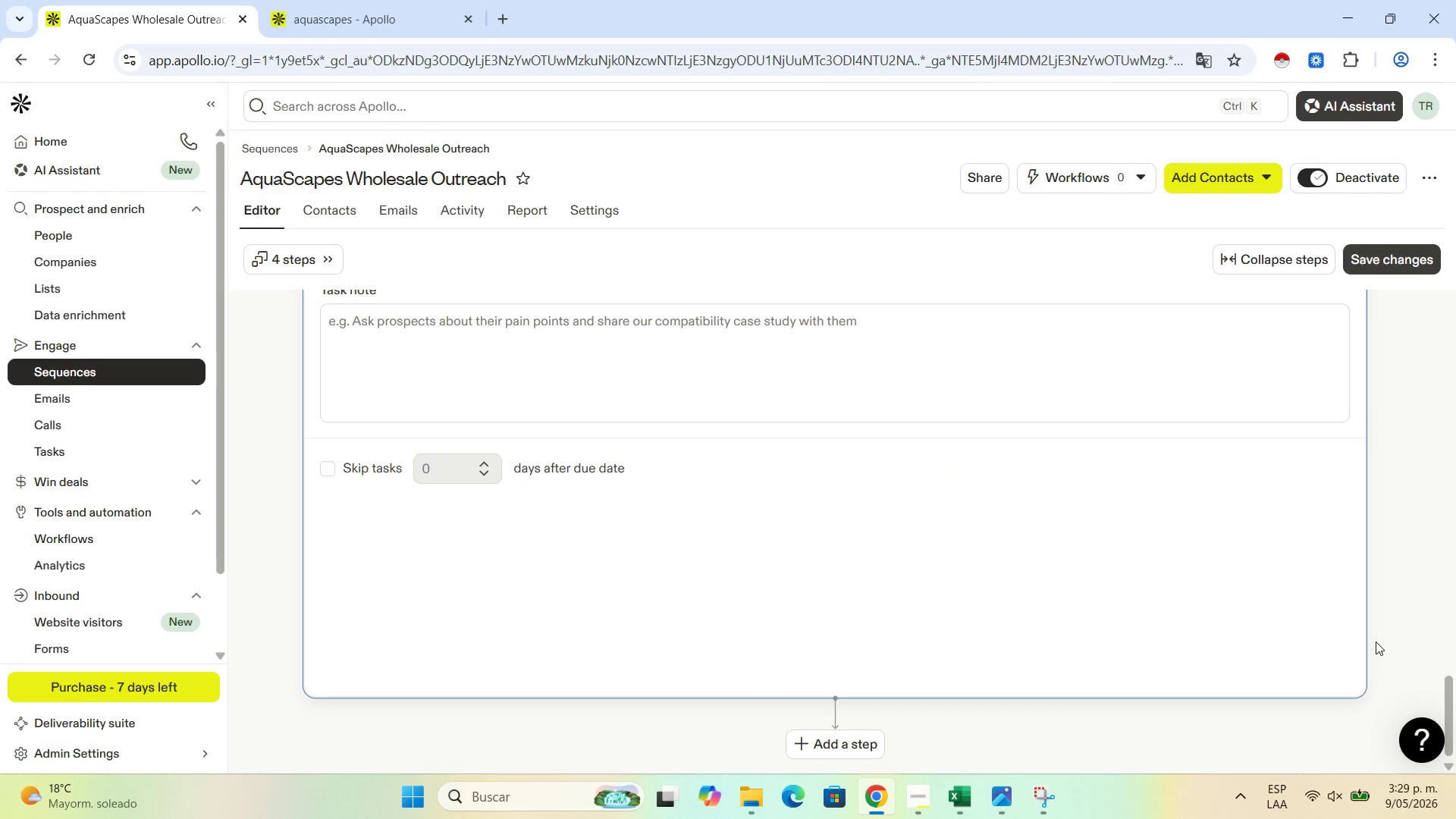 
scroll: coordinate [1376, 642], scroll_direction: up, amount: 2.0
 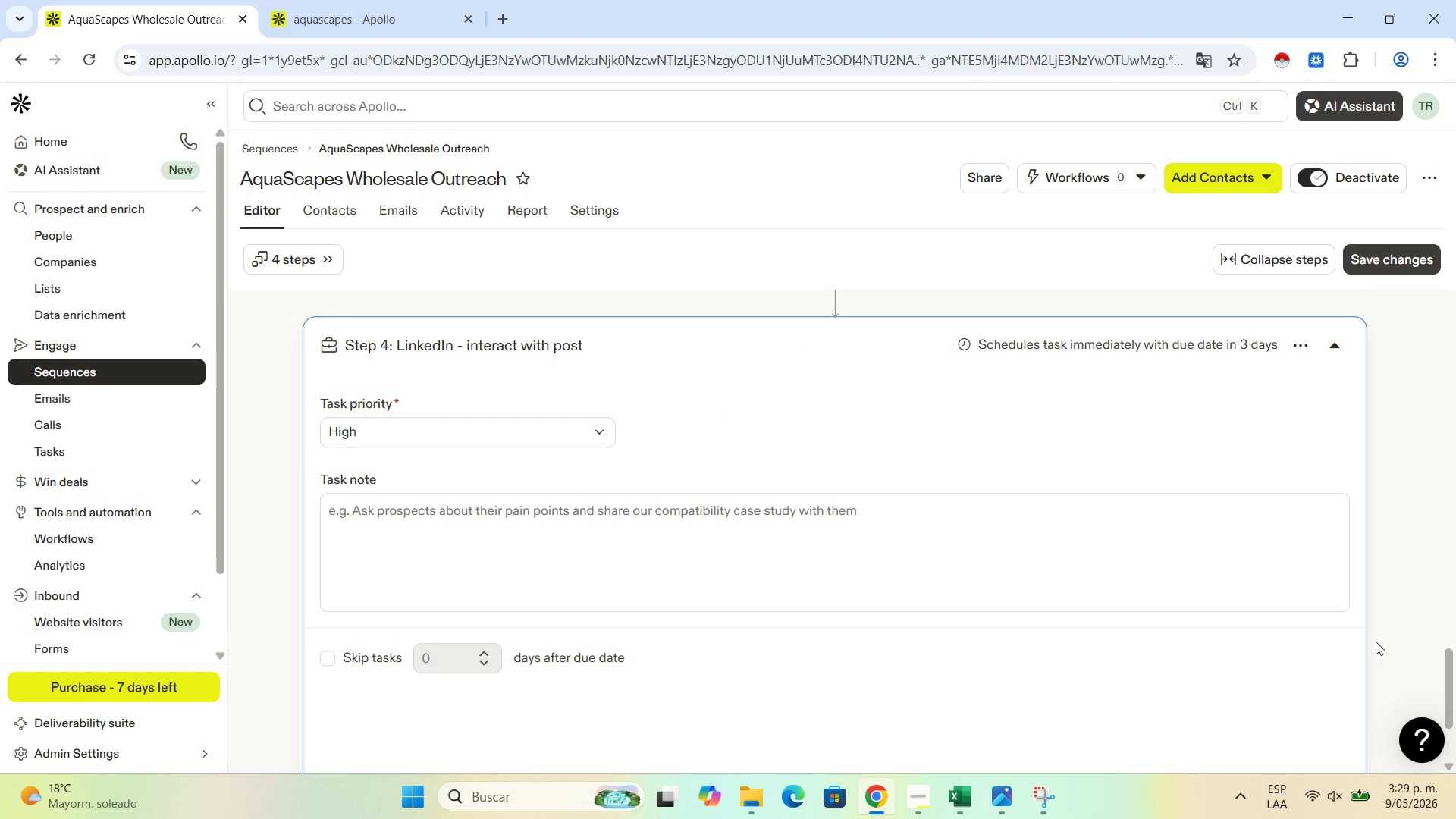 
wait(10.7)
 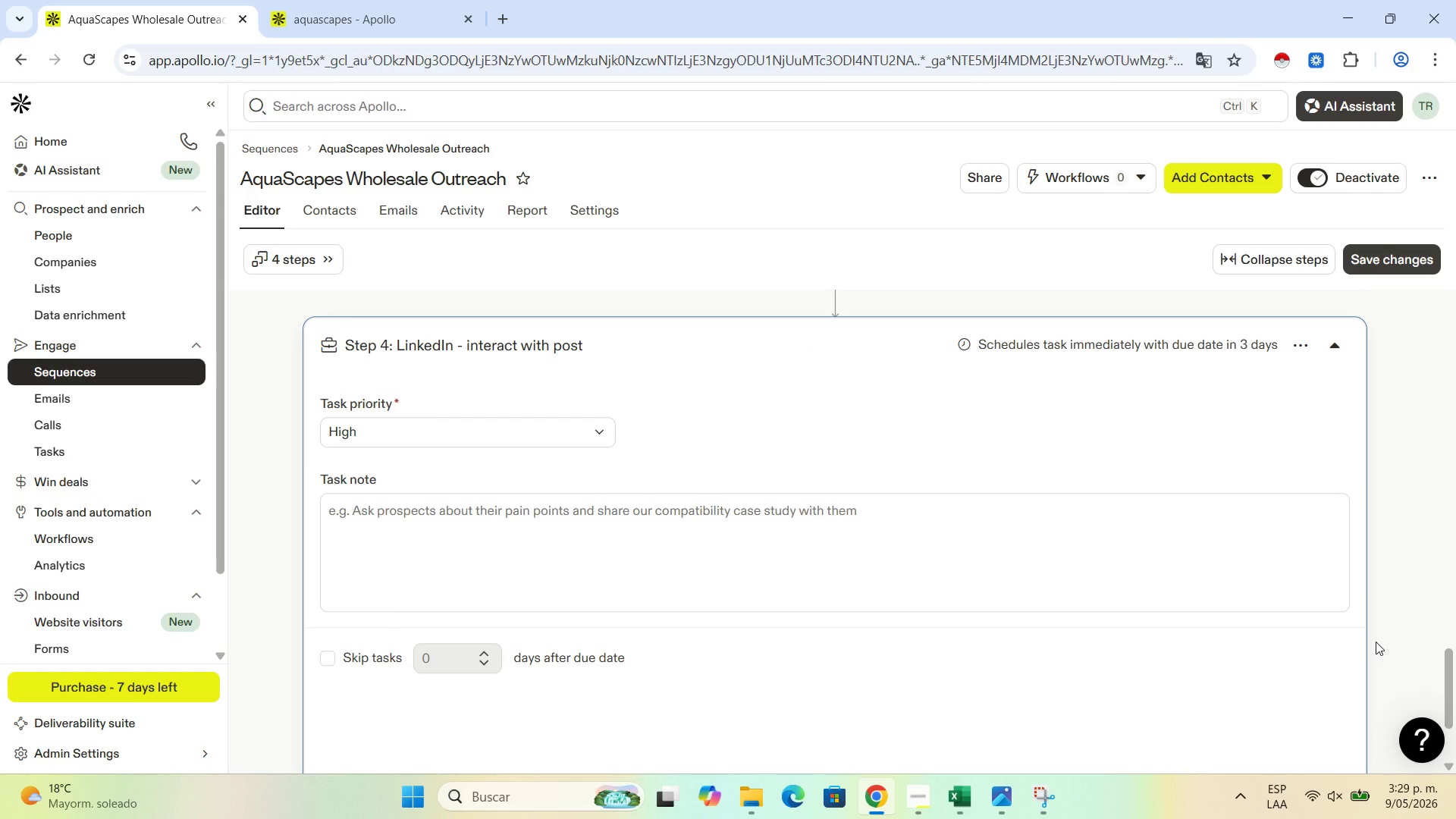 
scroll: coordinate [1263, 601], scroll_direction: down, amount: 2.0
 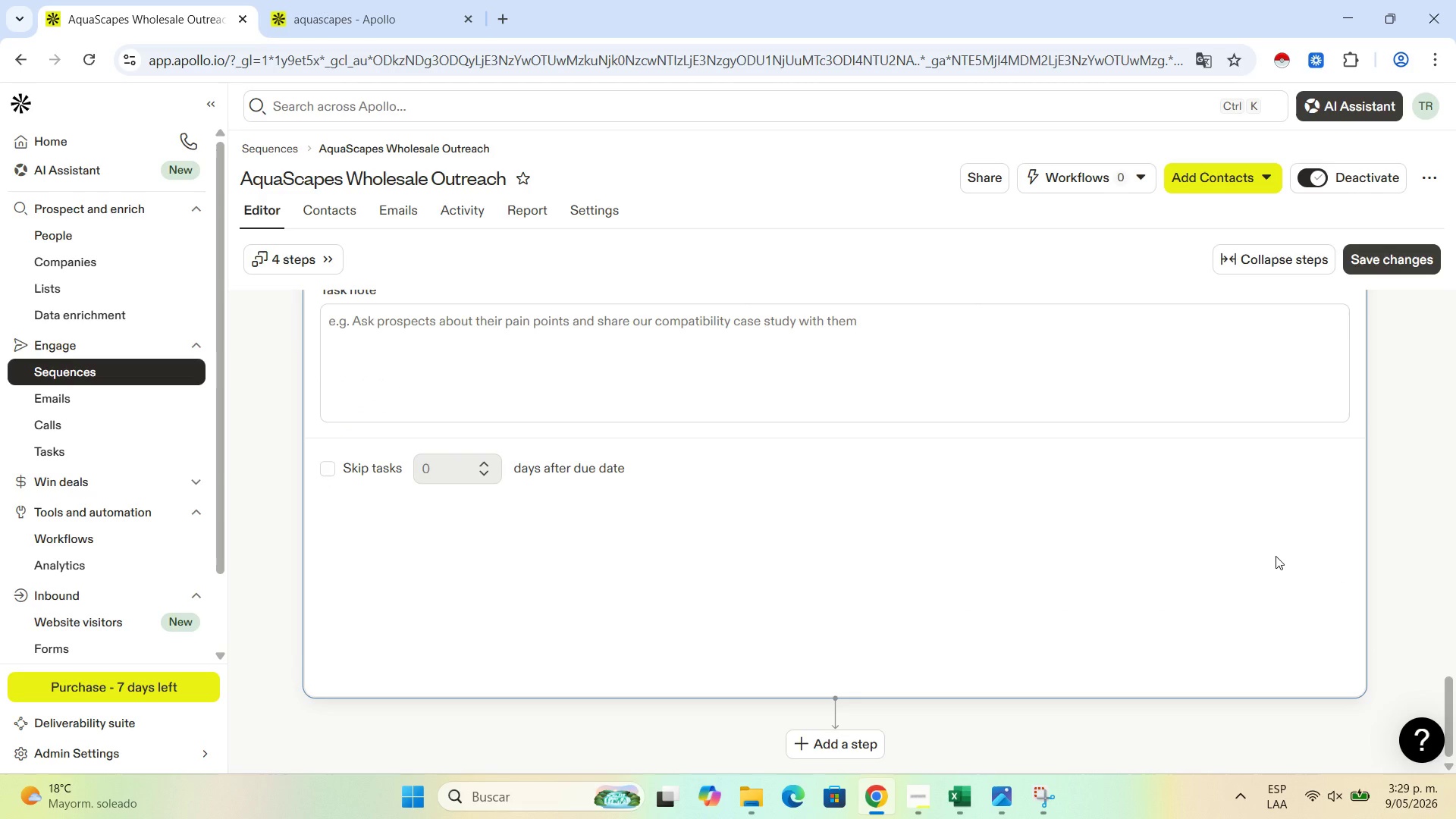 
key(Control+NumpadSubtract)
 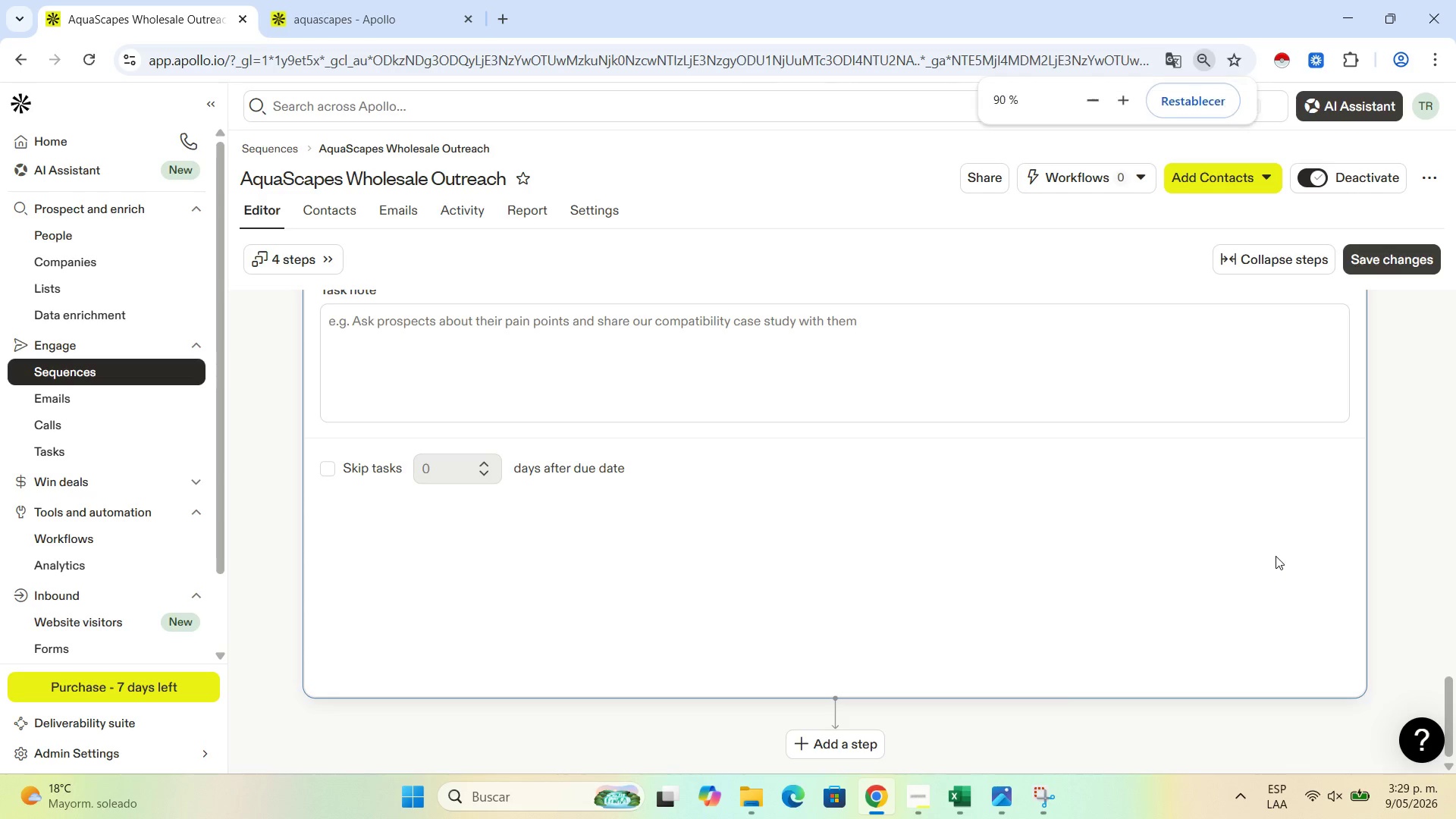 
key(Control+NumpadSubtract)
 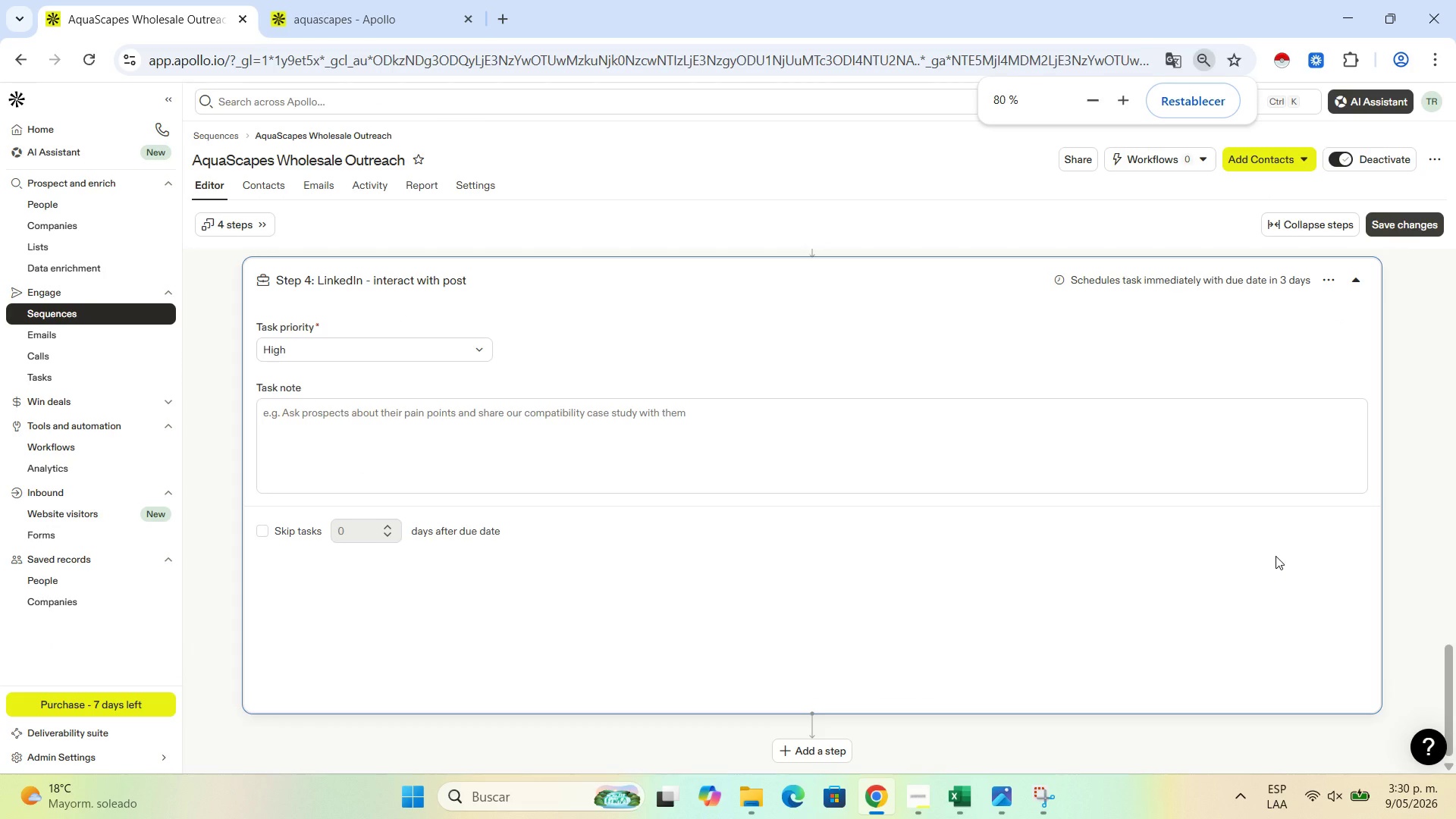 
scroll: coordinate [1276, 556], scroll_direction: up, amount: 1.0
 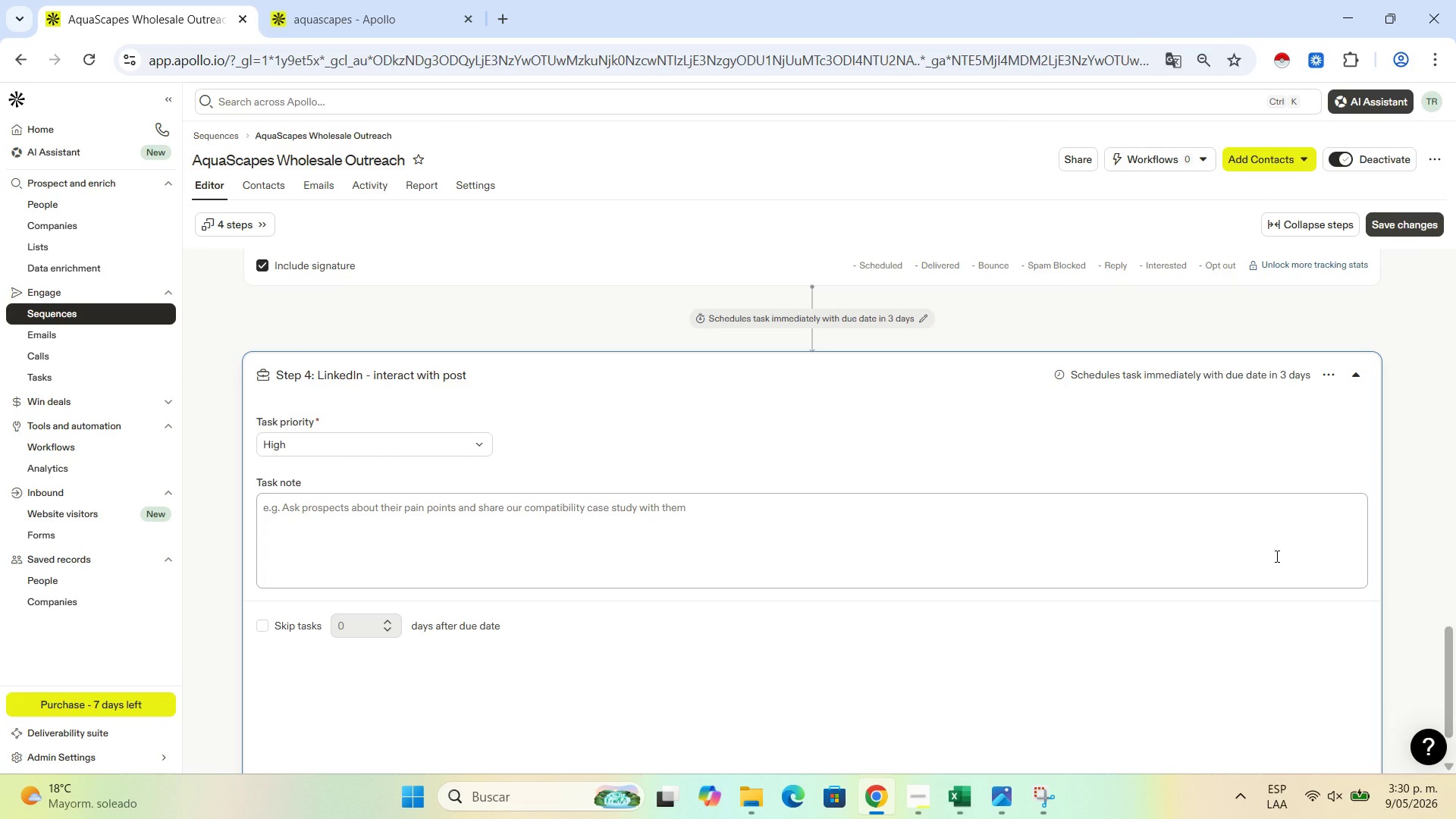 
wait(8.01)
 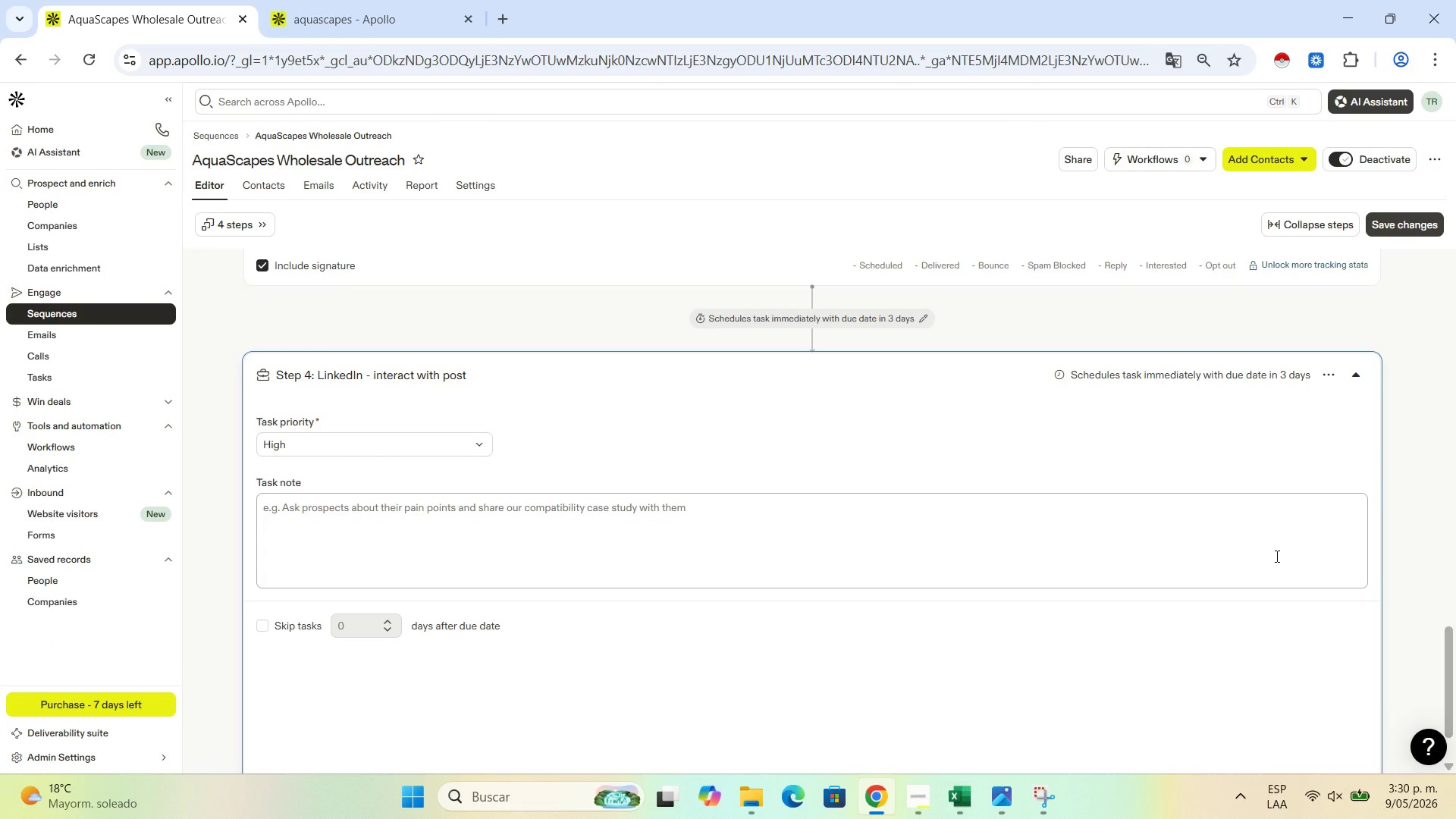 
left_click_drag(start_coordinate=[1449, 643], to_coordinate=[1449, 656])
 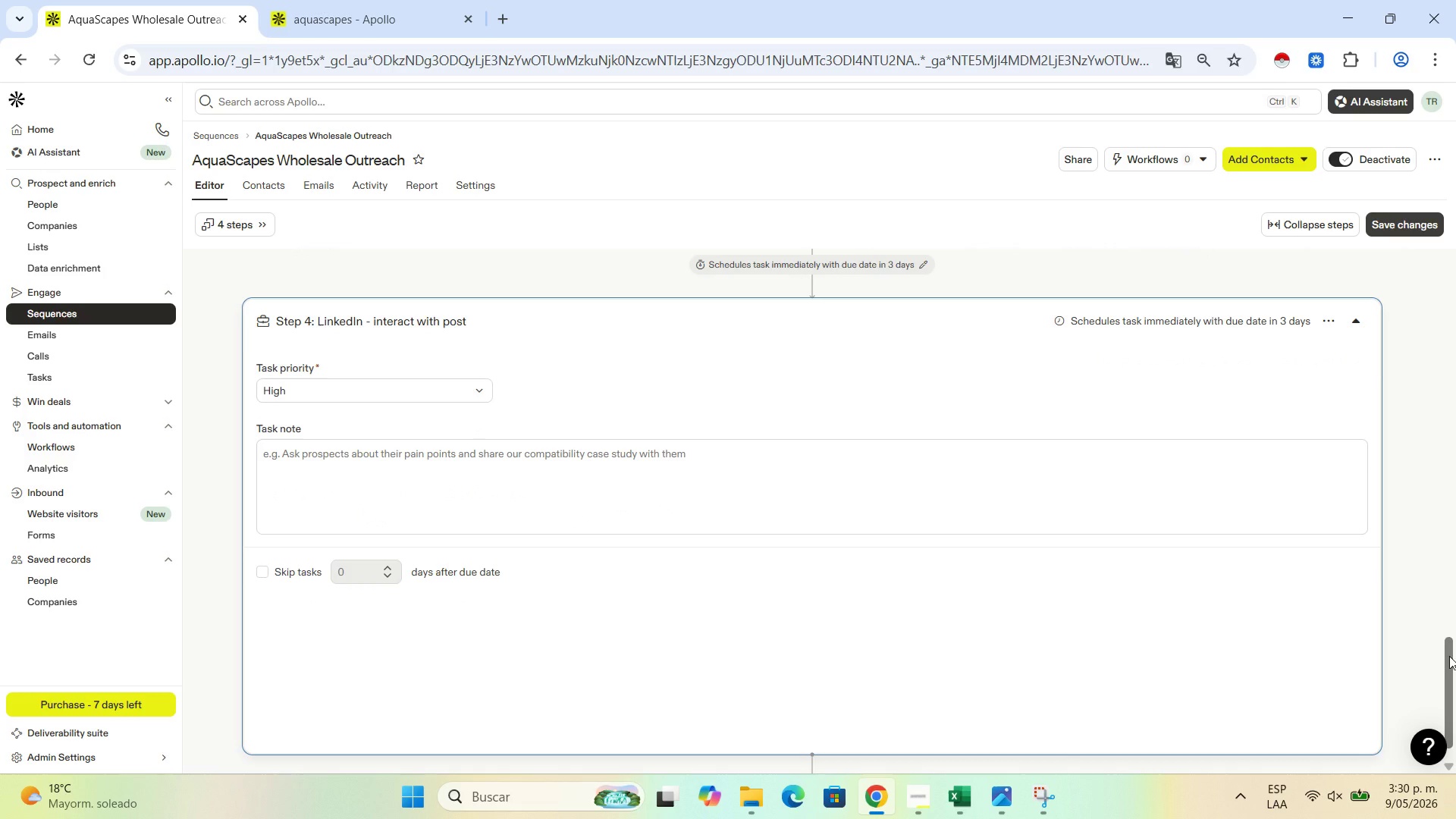 
wait(11.17)
 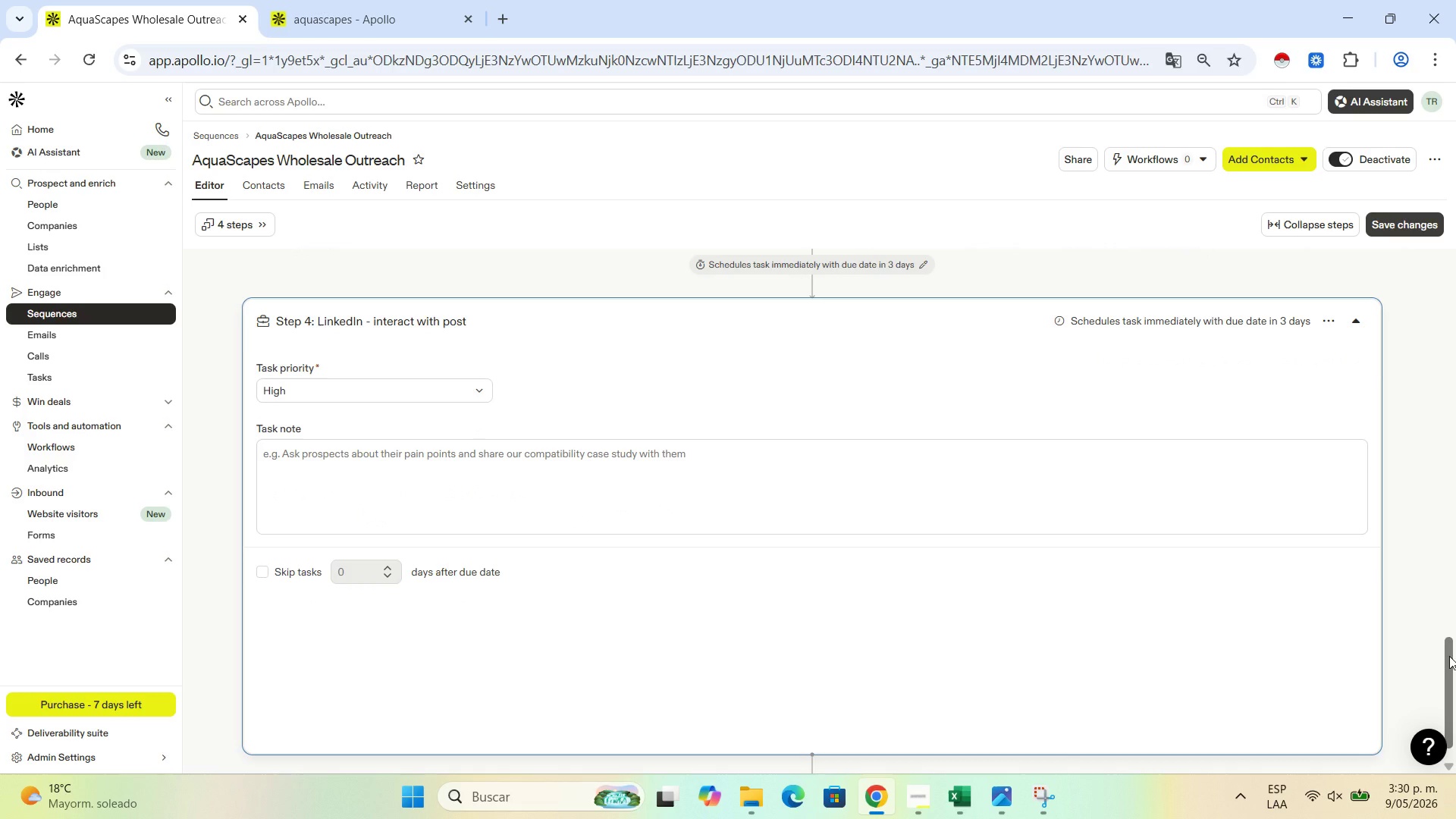 
scroll: coordinate [1449, 656], scroll_direction: up, amount: 2.0
 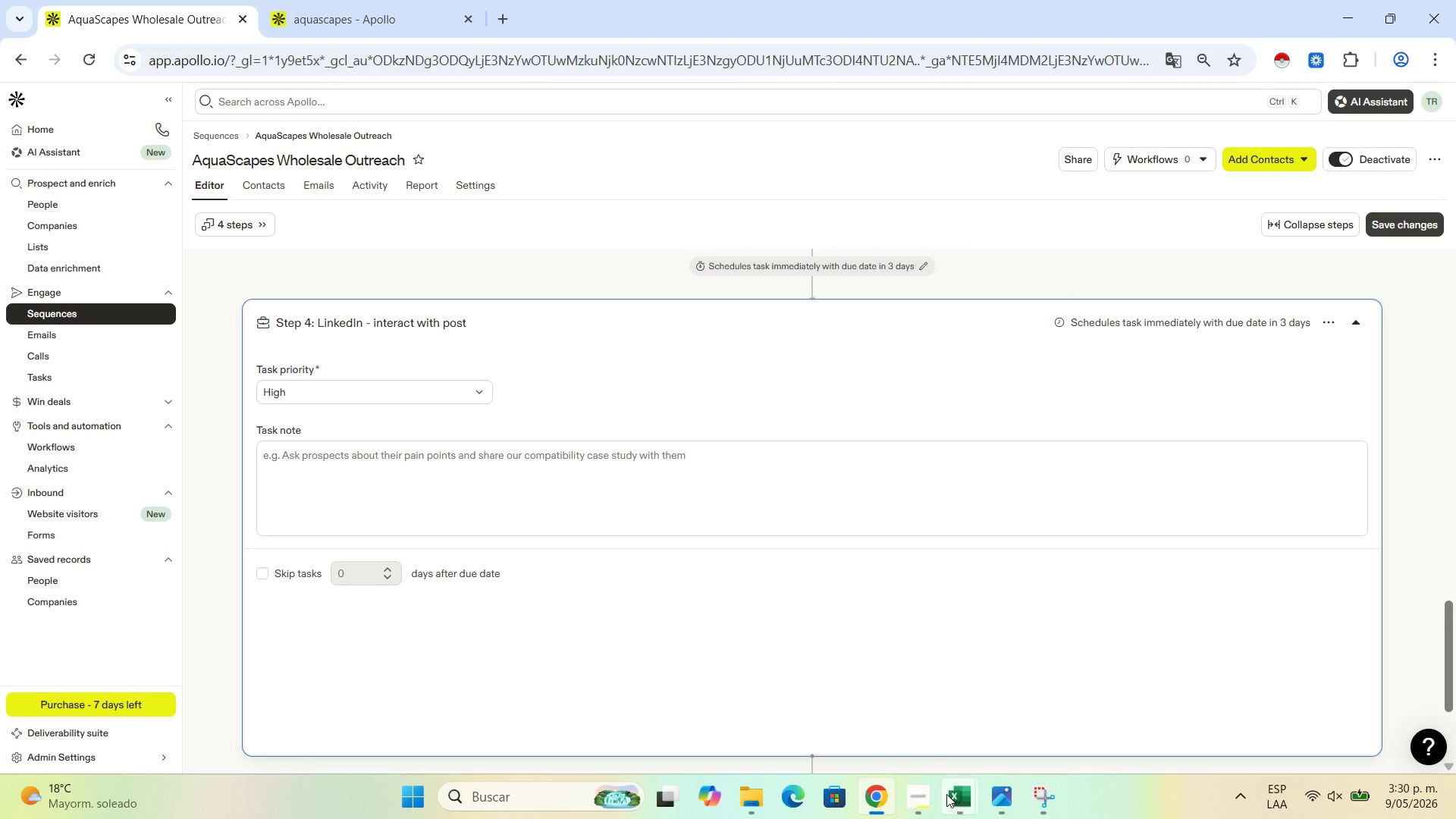 
left_click([912, 802])